 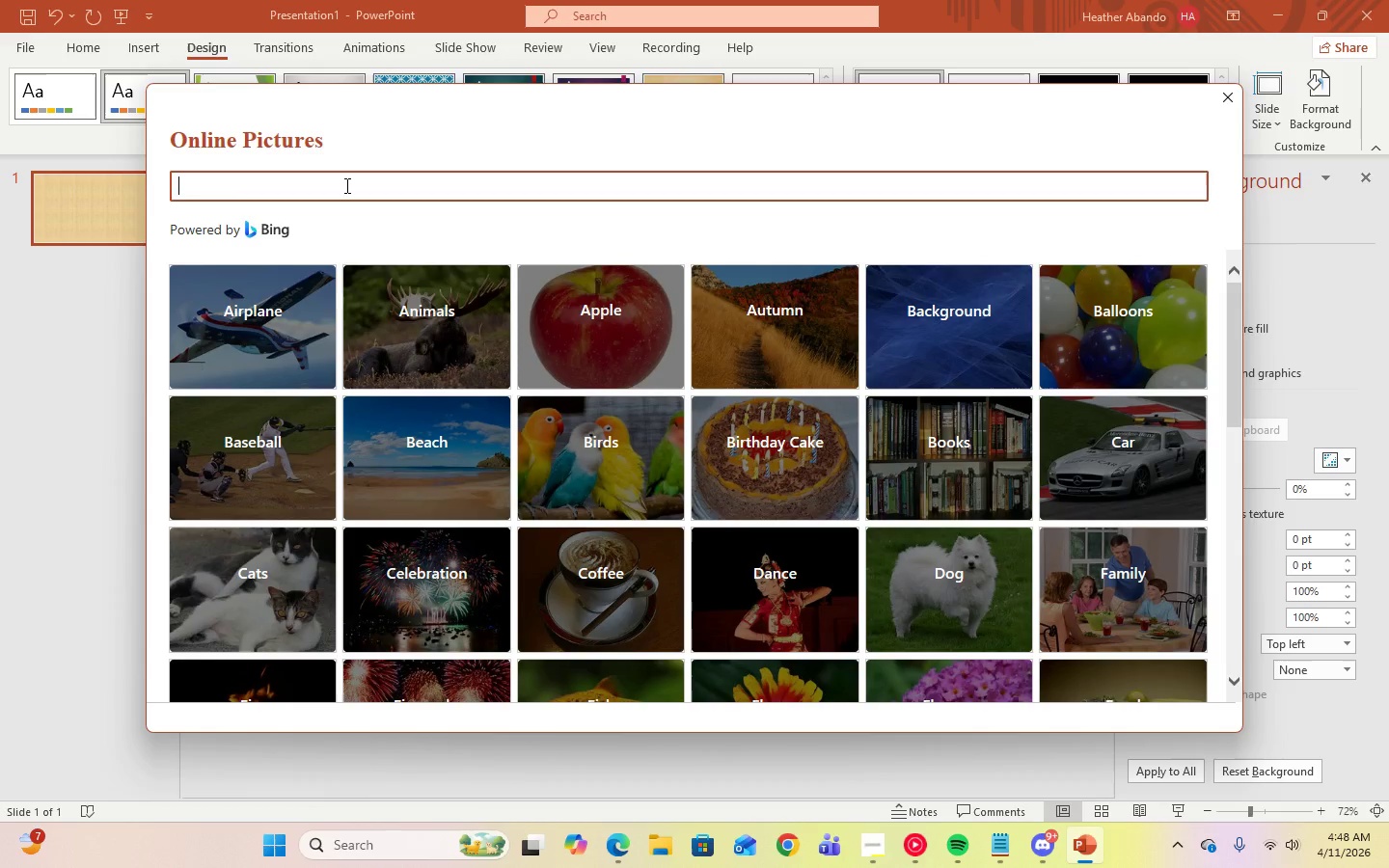 
type(modern home interiors)
 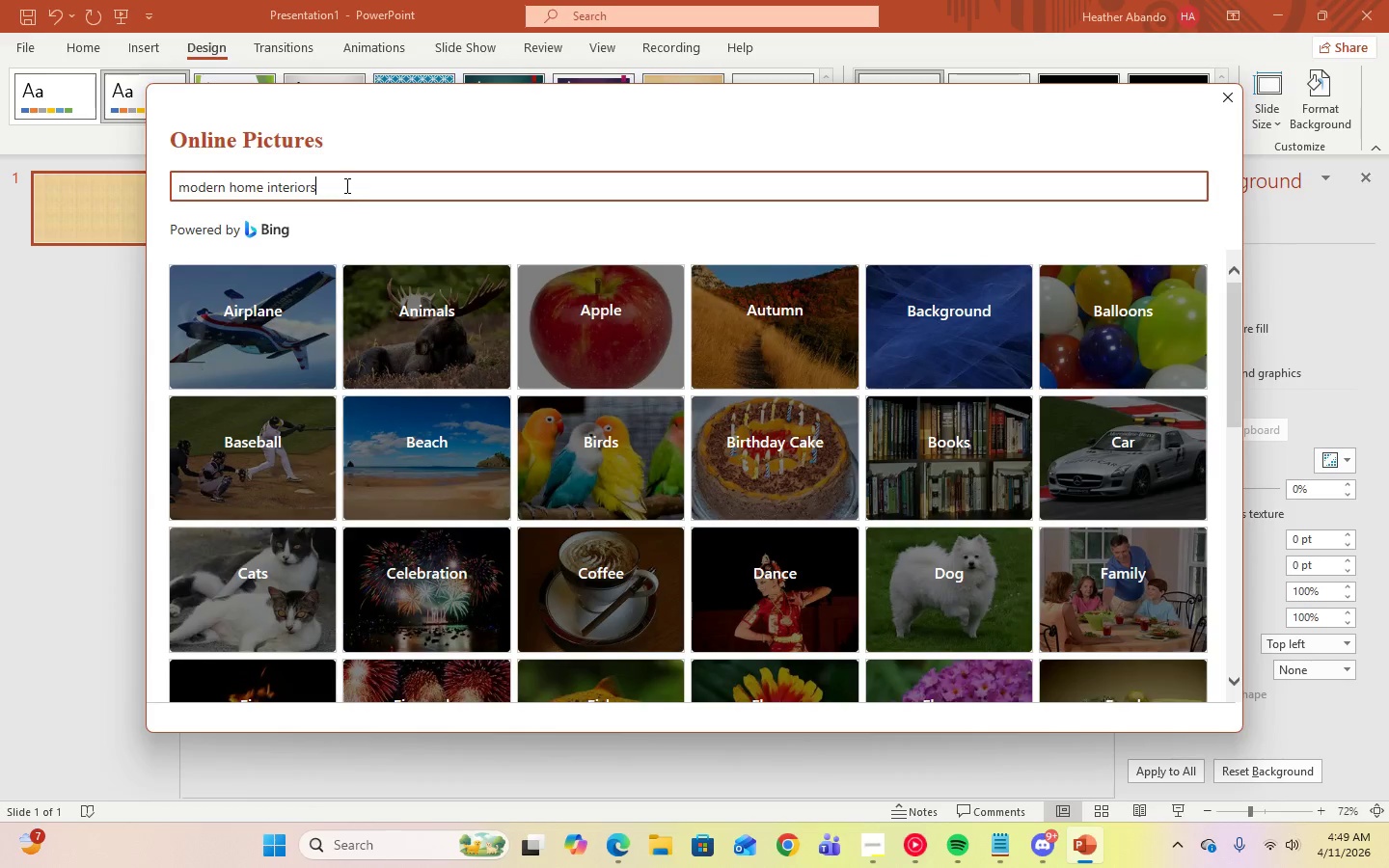 
key(Enter)
 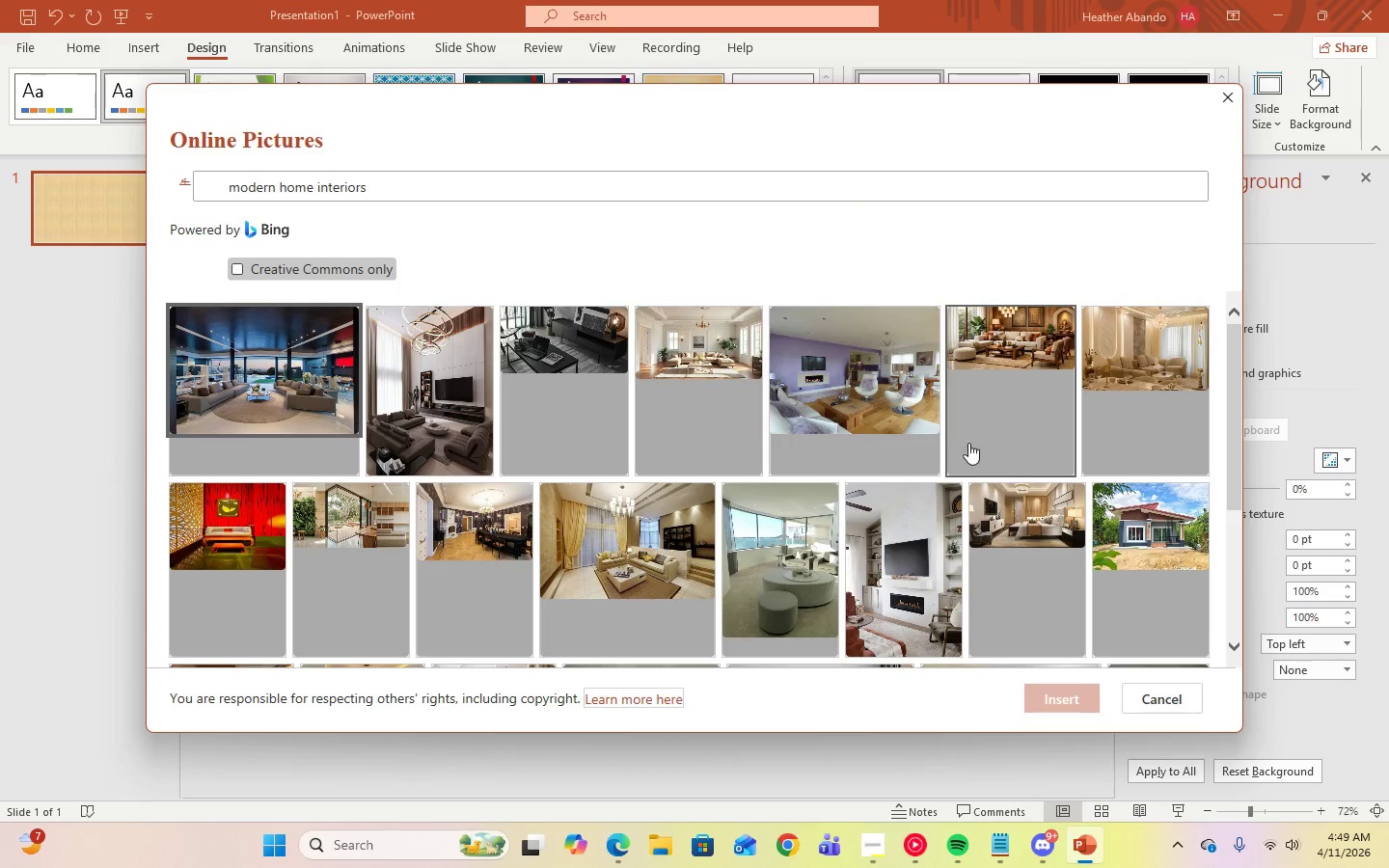 
wait(5.75)
 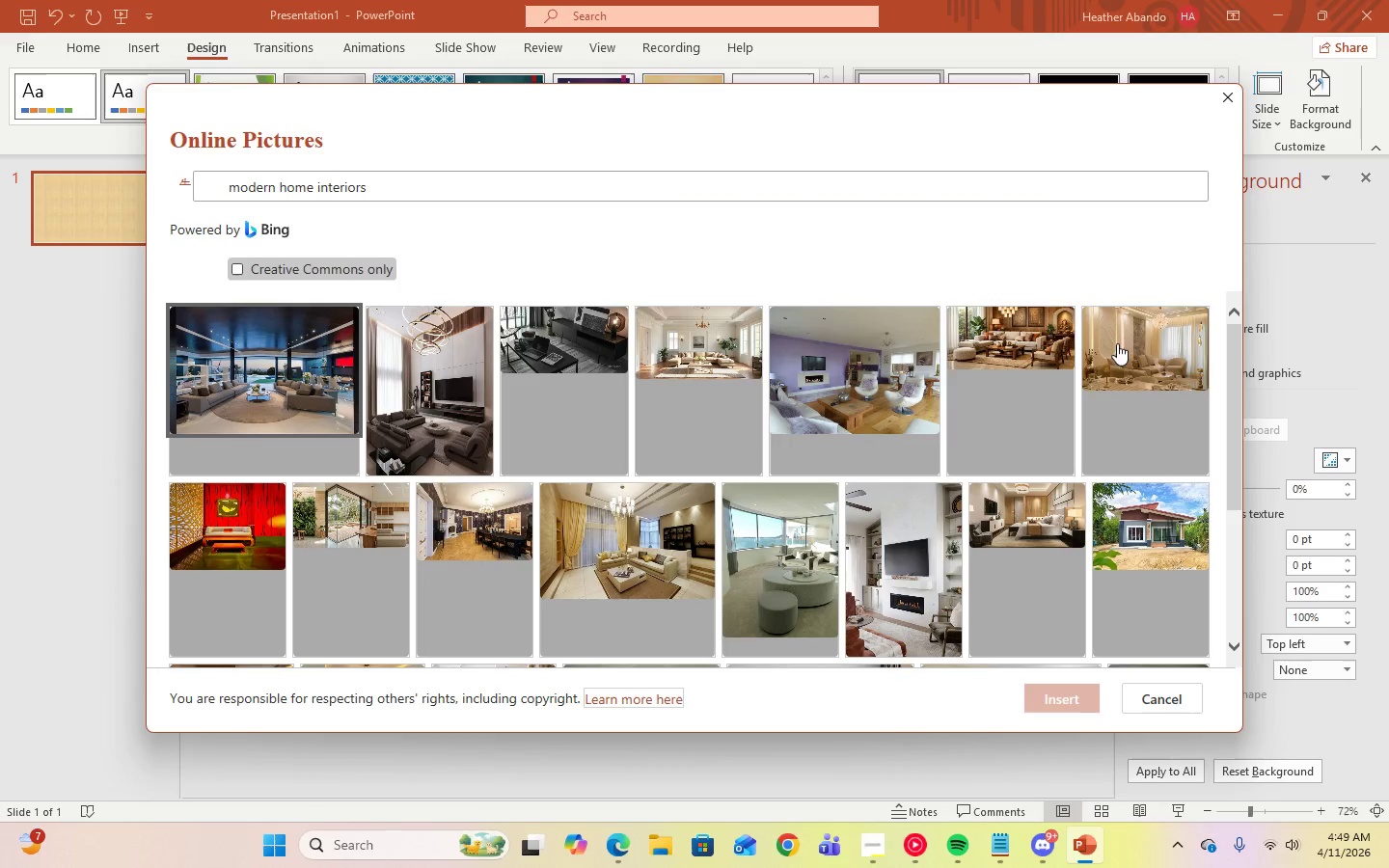 
scroll: coordinate [1017, 460], scroll_direction: down, amount: 2.0
 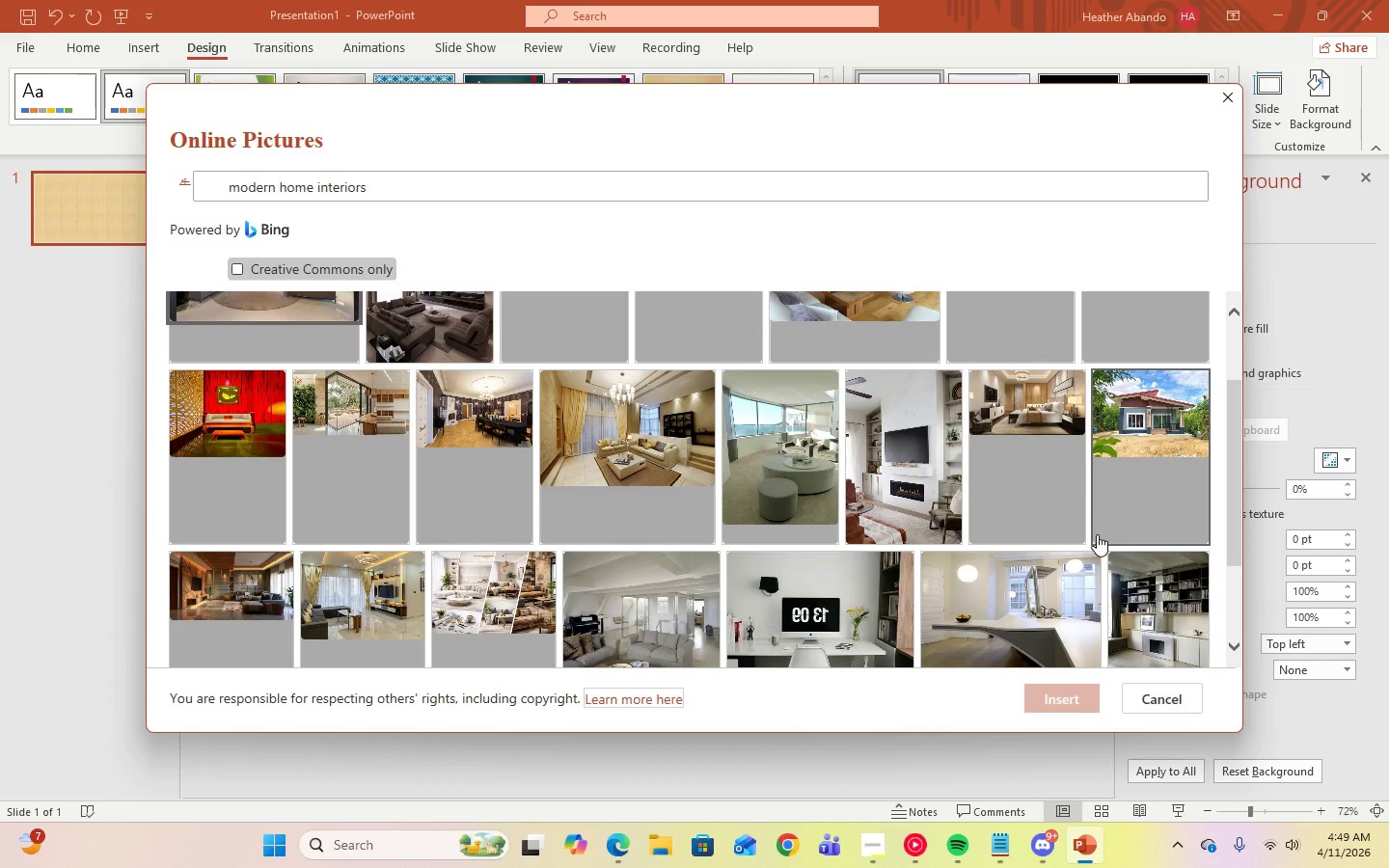 
scroll: coordinate [1097, 534], scroll_direction: up, amount: 4.0
 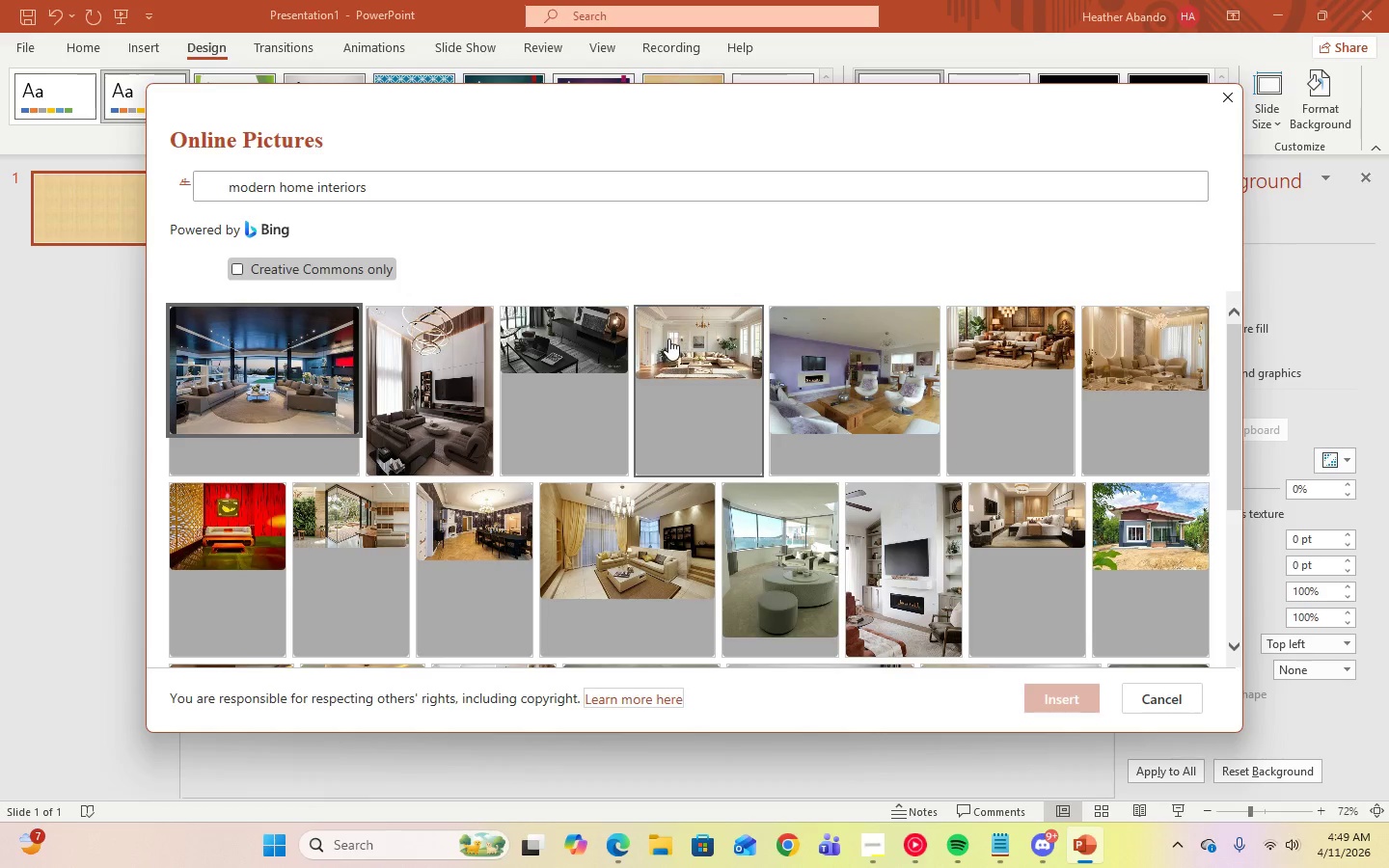 
left_click([668, 339])
 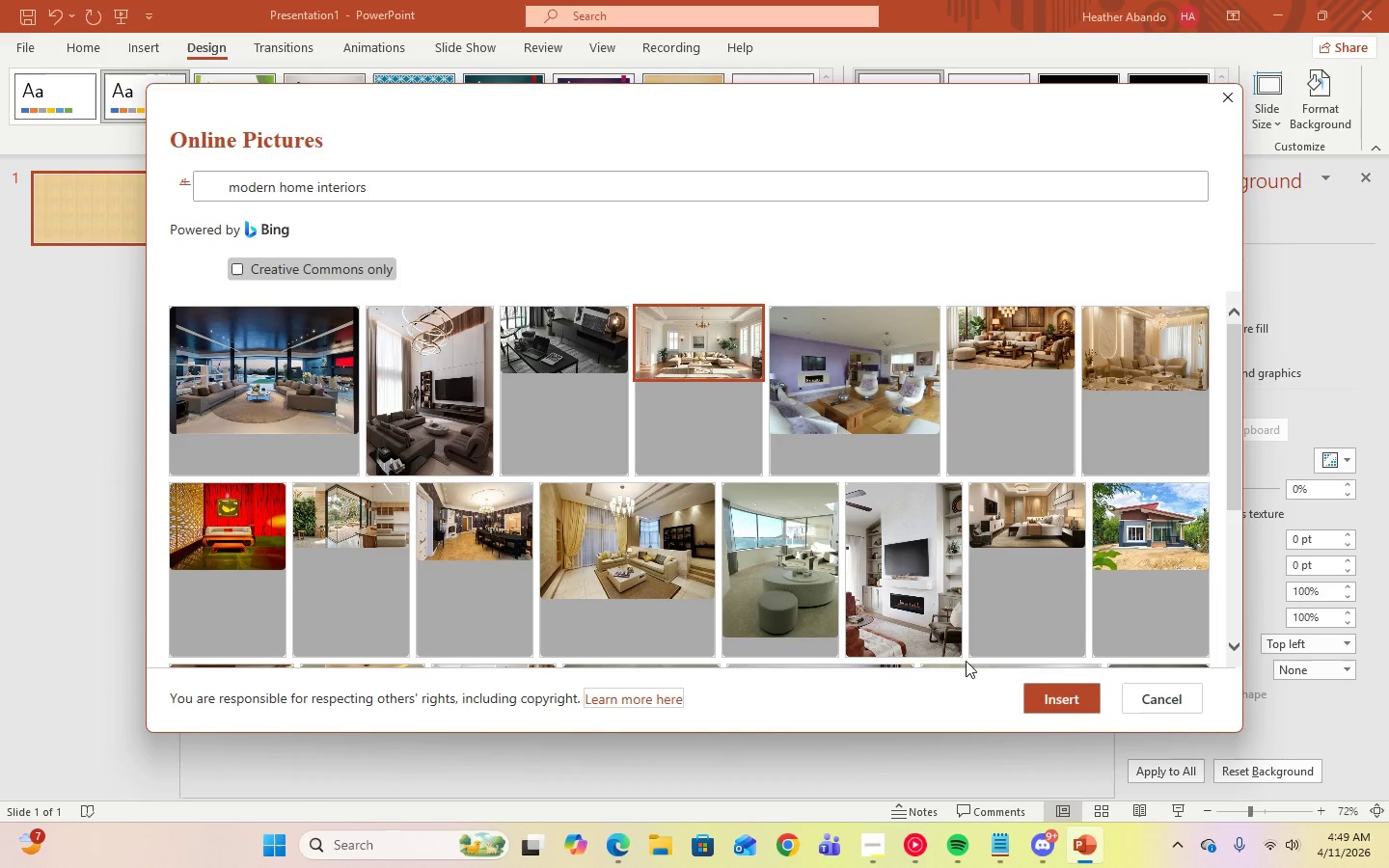 
left_click([1047, 701])
 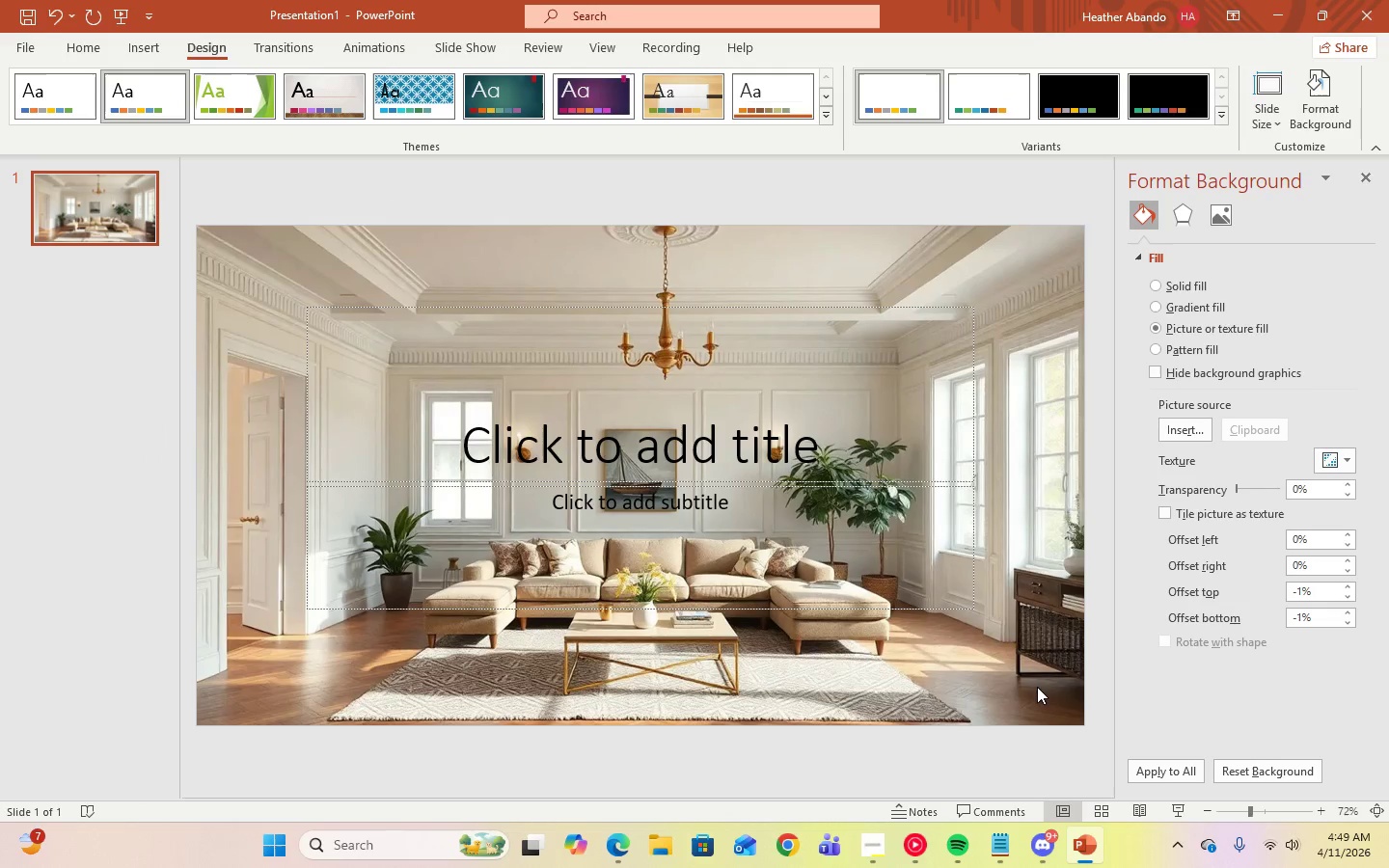 
wait(5.73)
 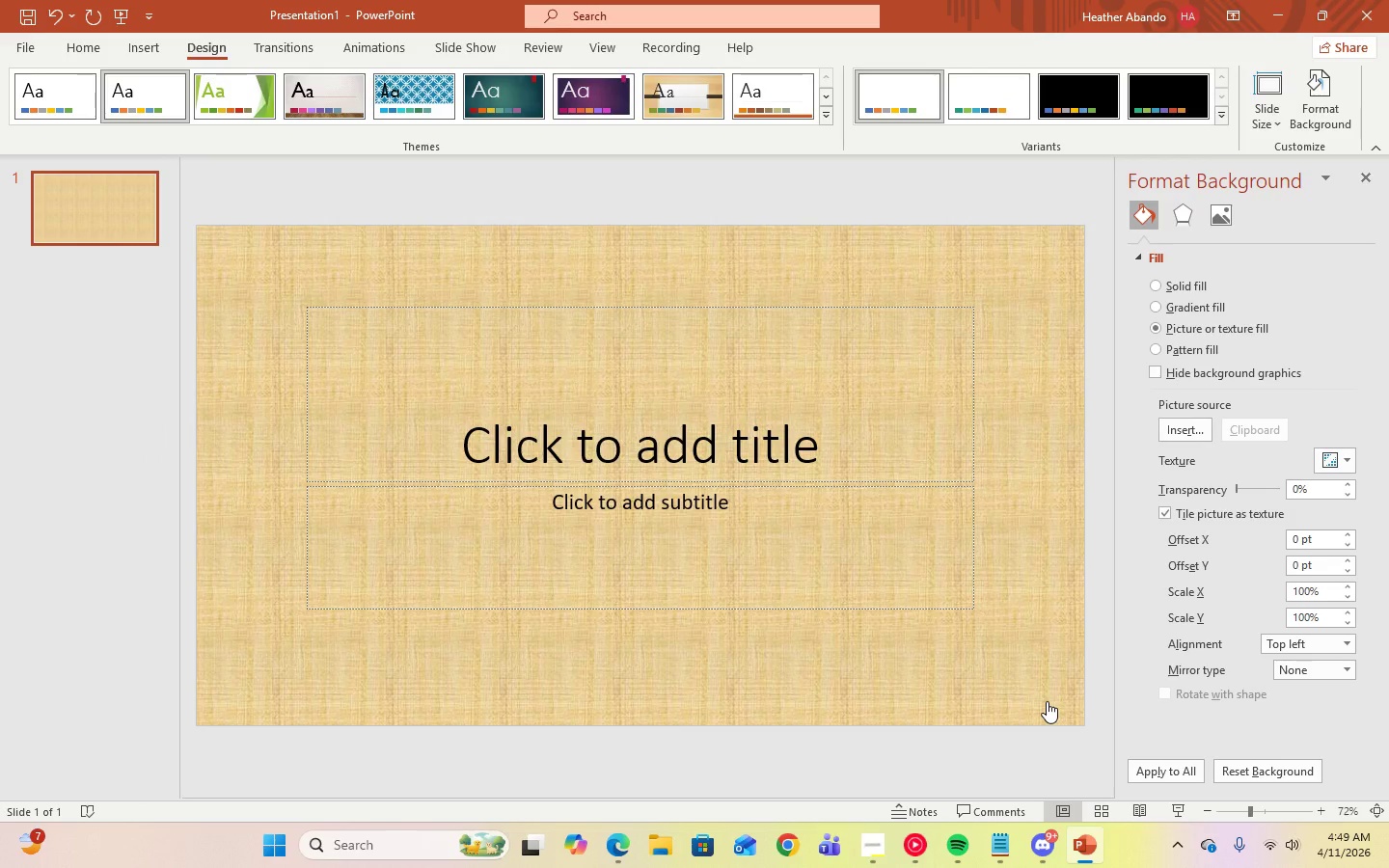 
left_click([1370, 176])
 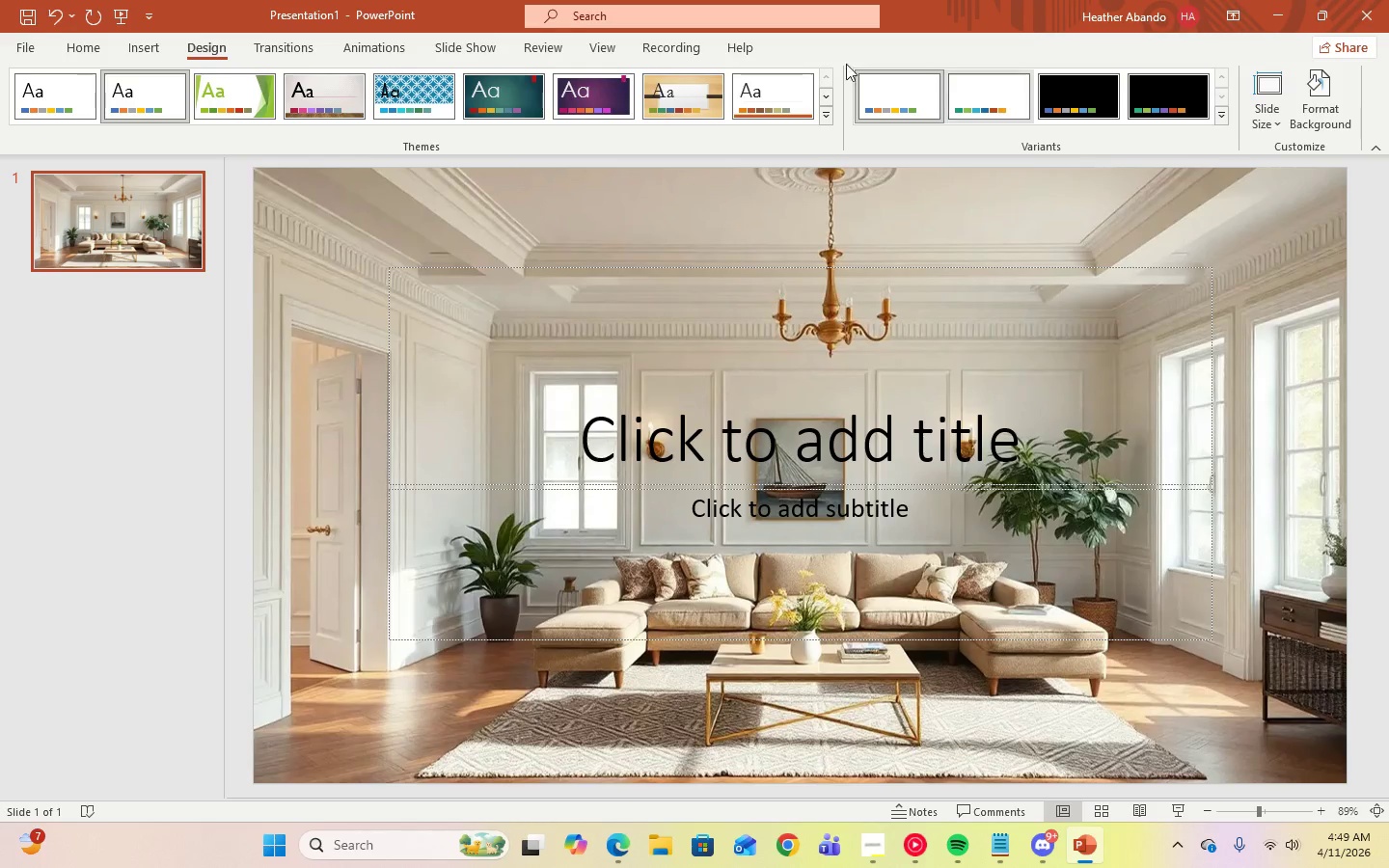 
wait(7.03)
 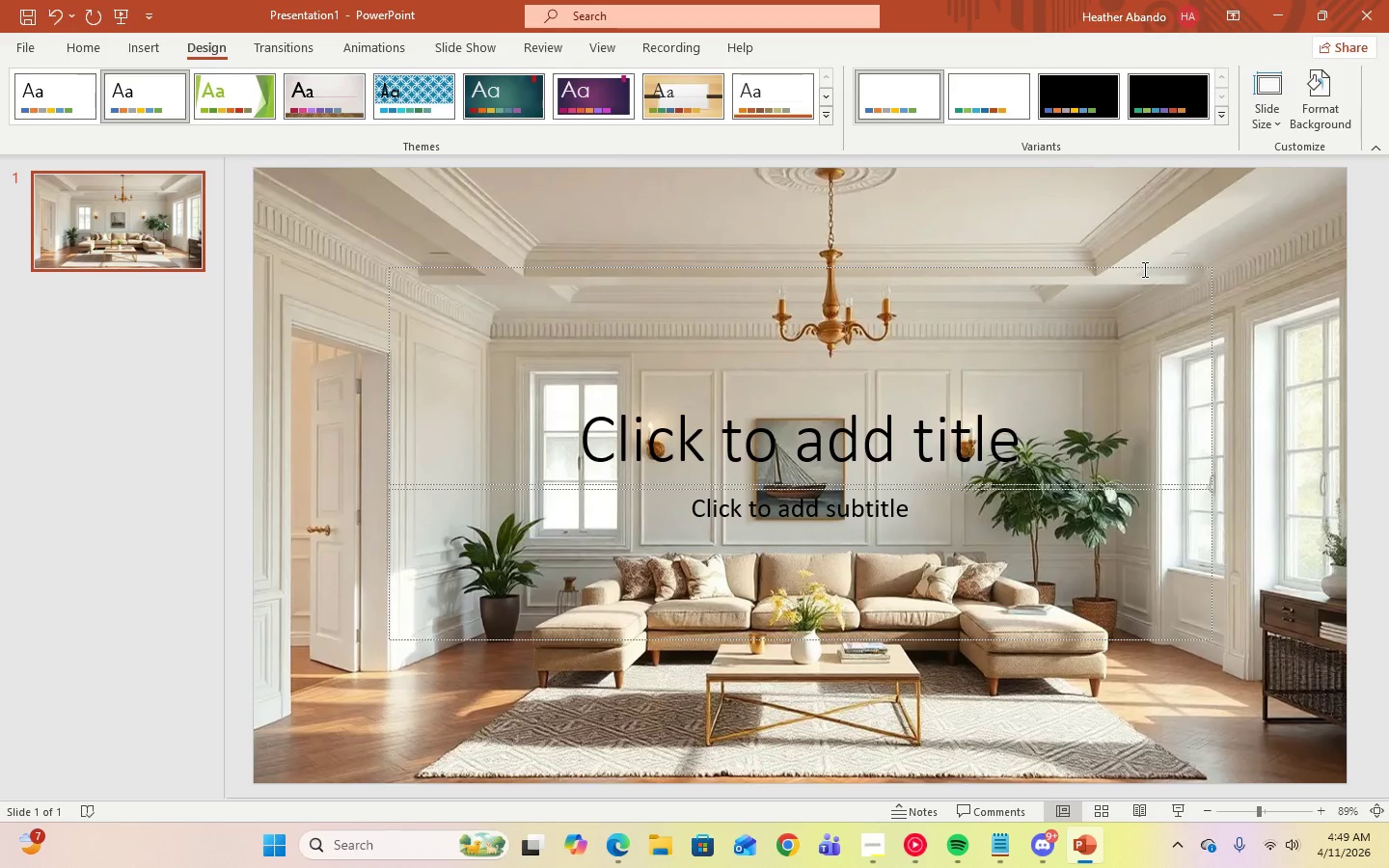 
left_click([83, 41])
 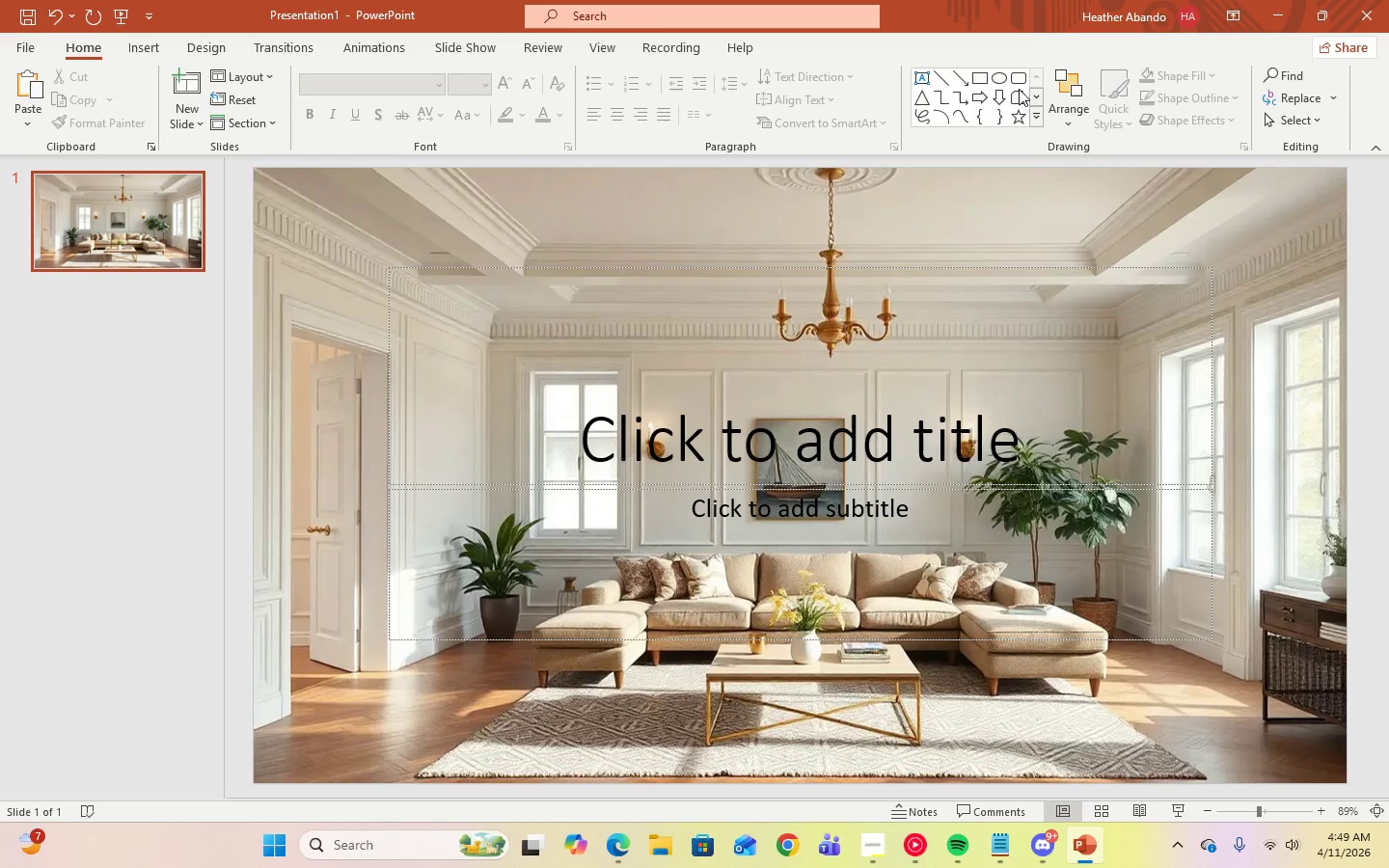 
left_click([978, 80])